 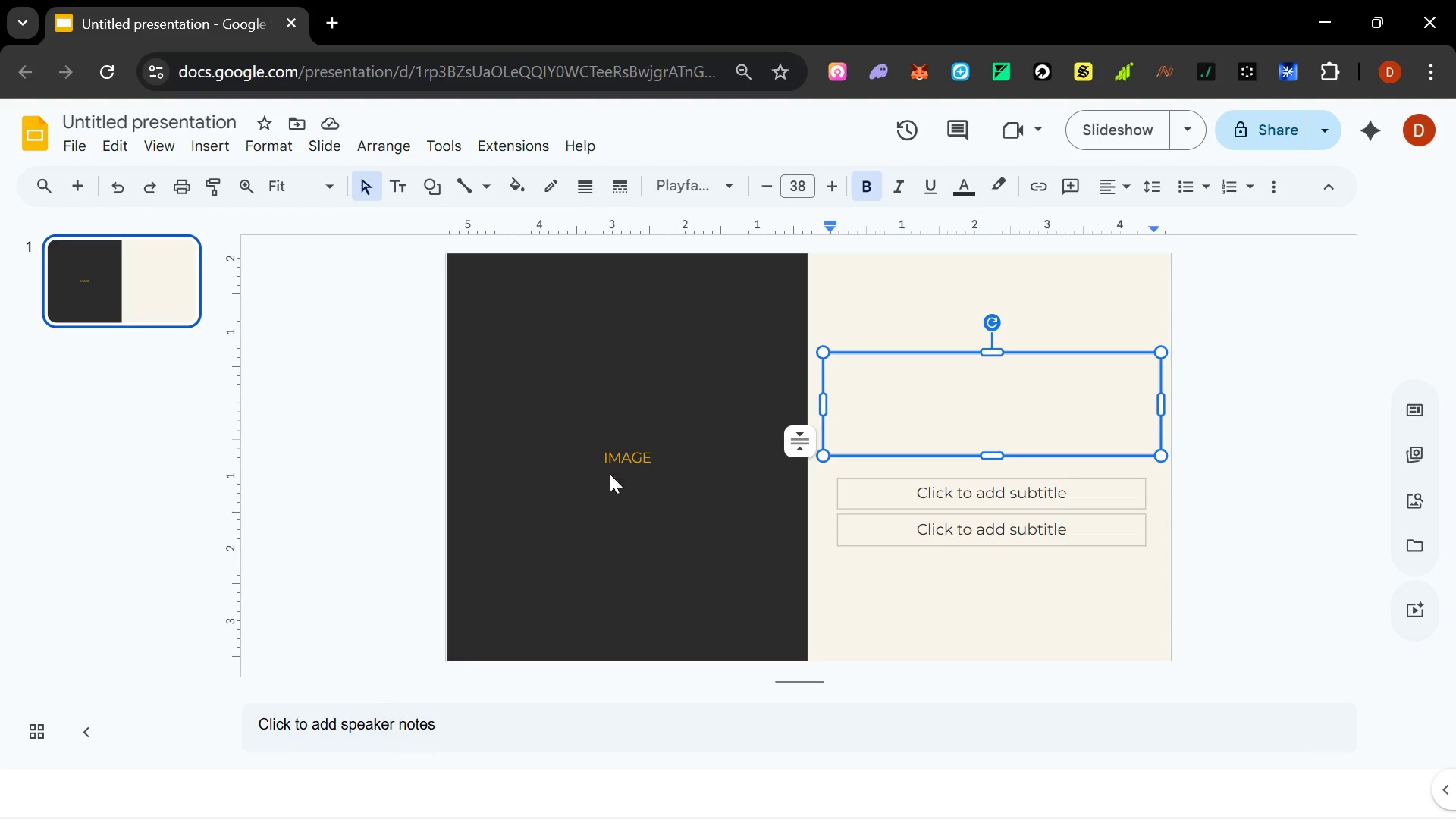 
key(Control+V)
 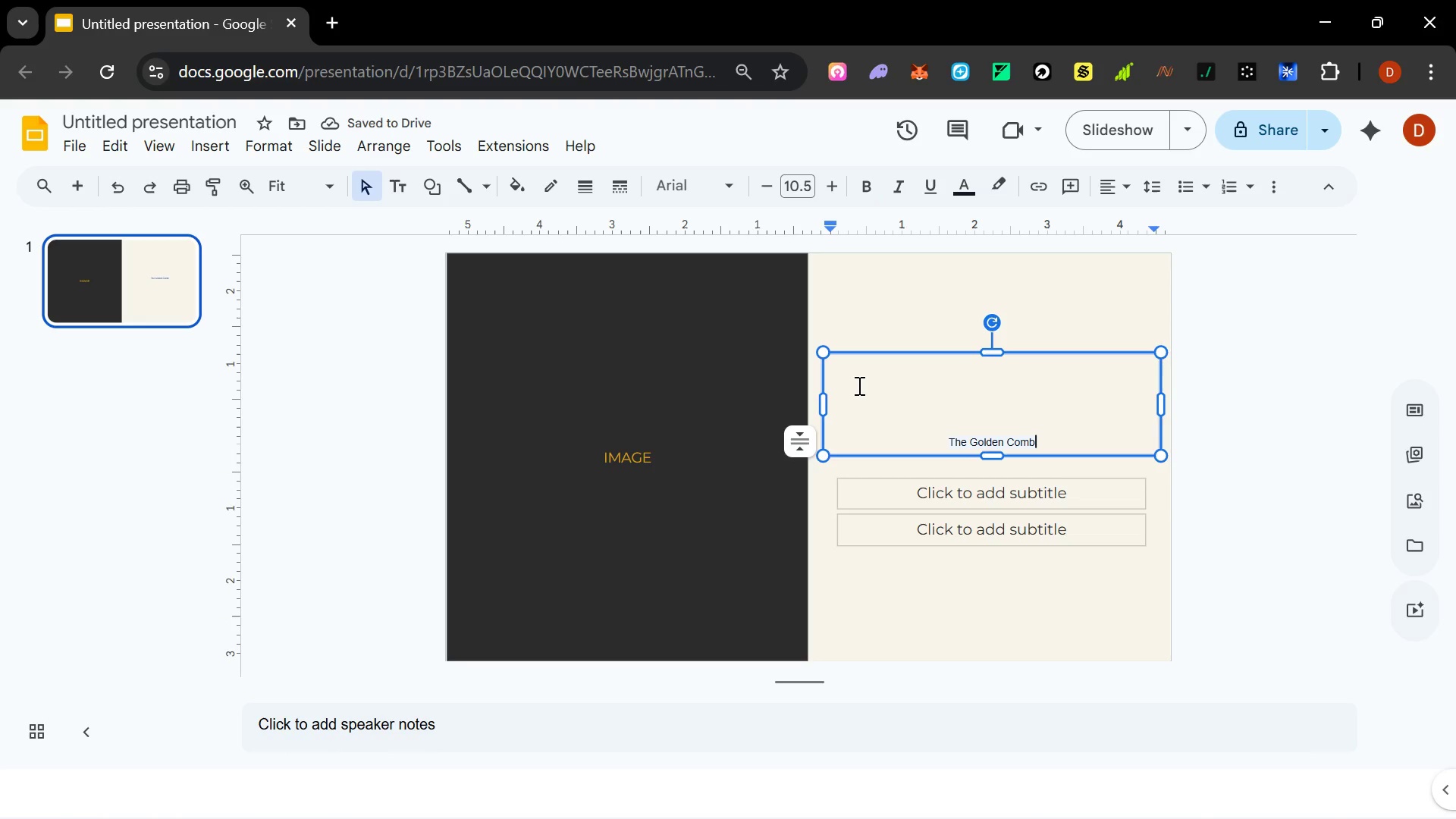 
key(Control+Z)
 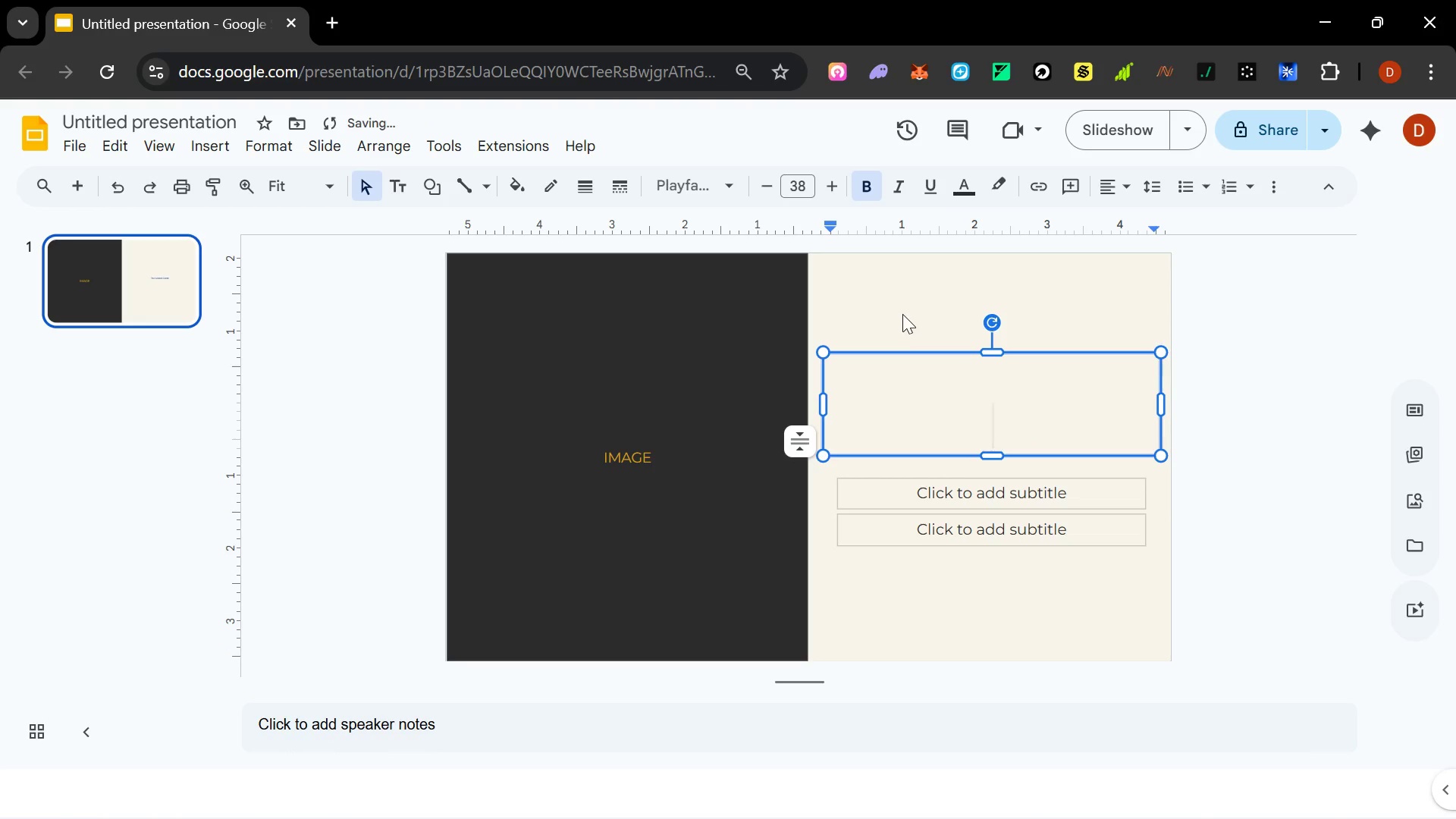 
left_click([902, 312])
 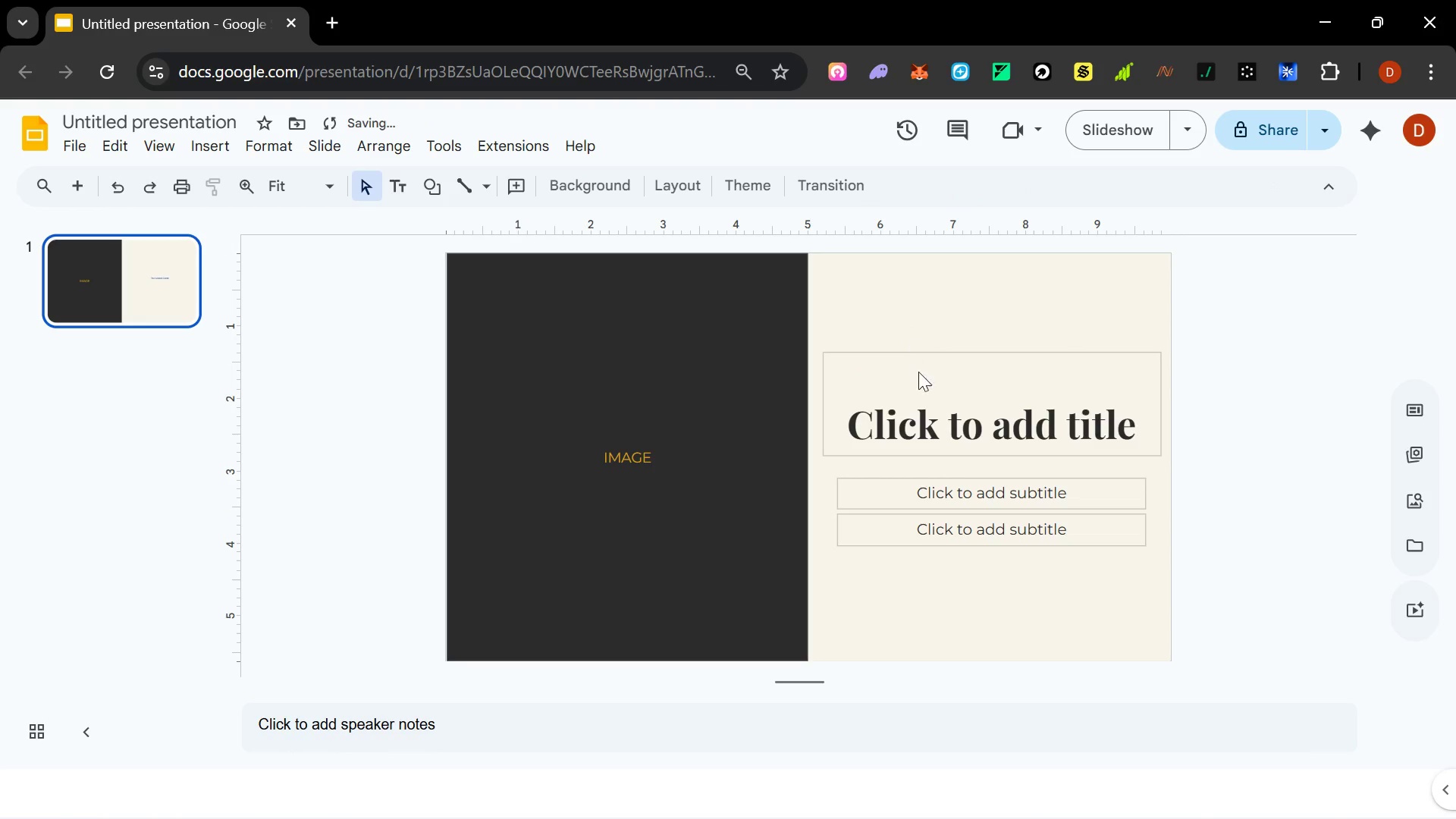 
left_click([926, 405])
 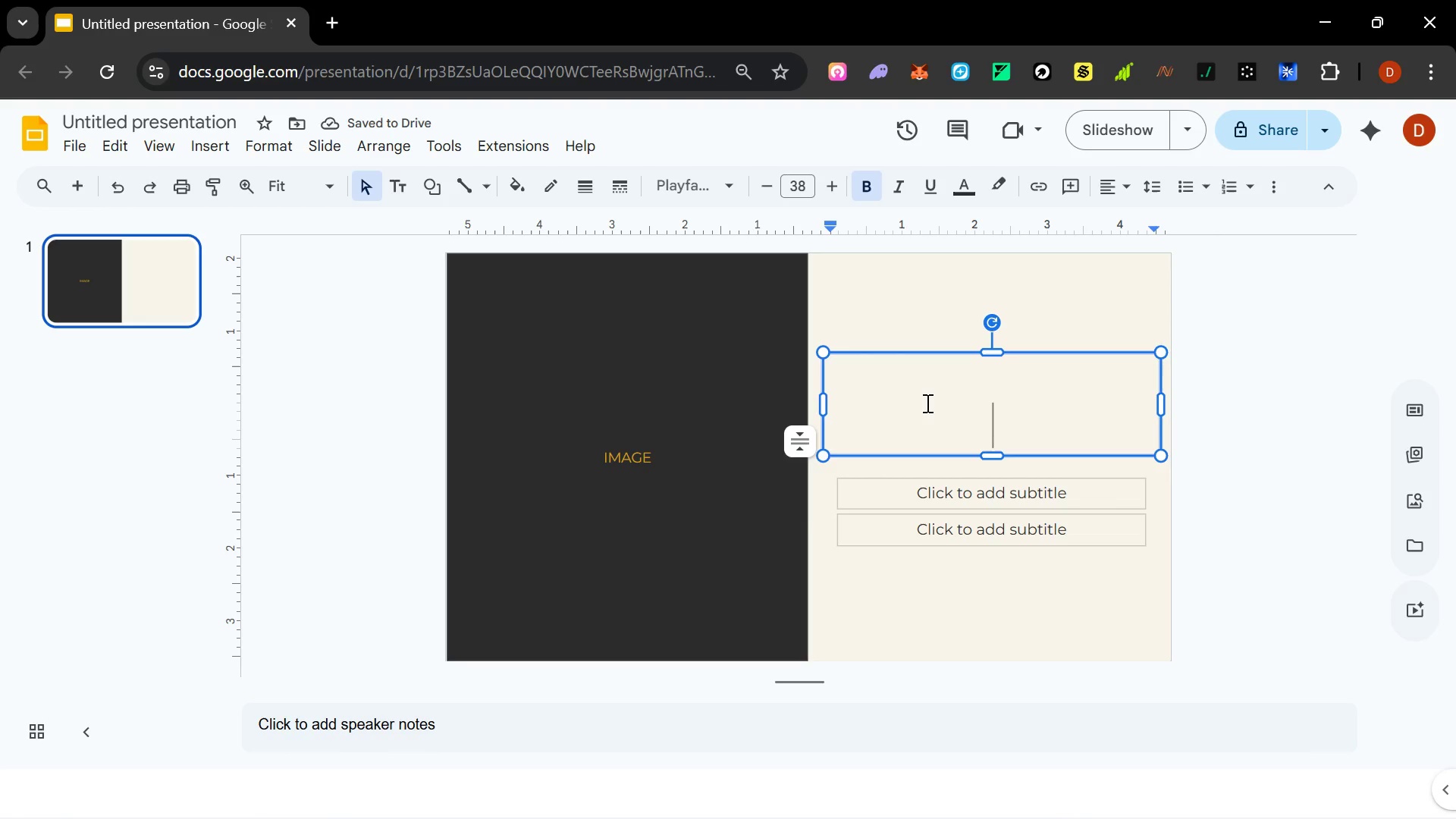 
type(The Golden COm)
key(Backspace)
key(Backspace)
type(omb)
 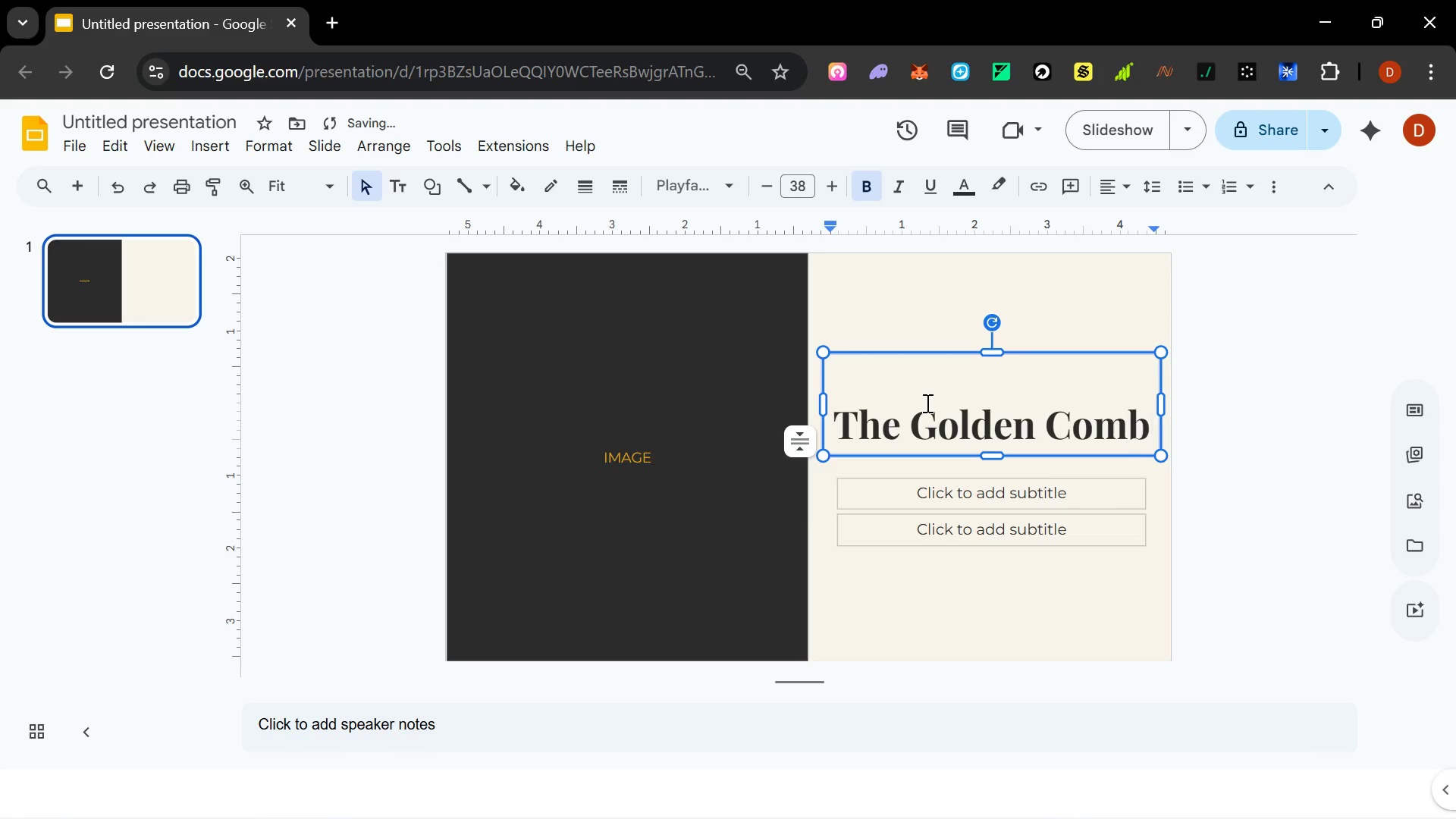 
left_click([971, 488])
 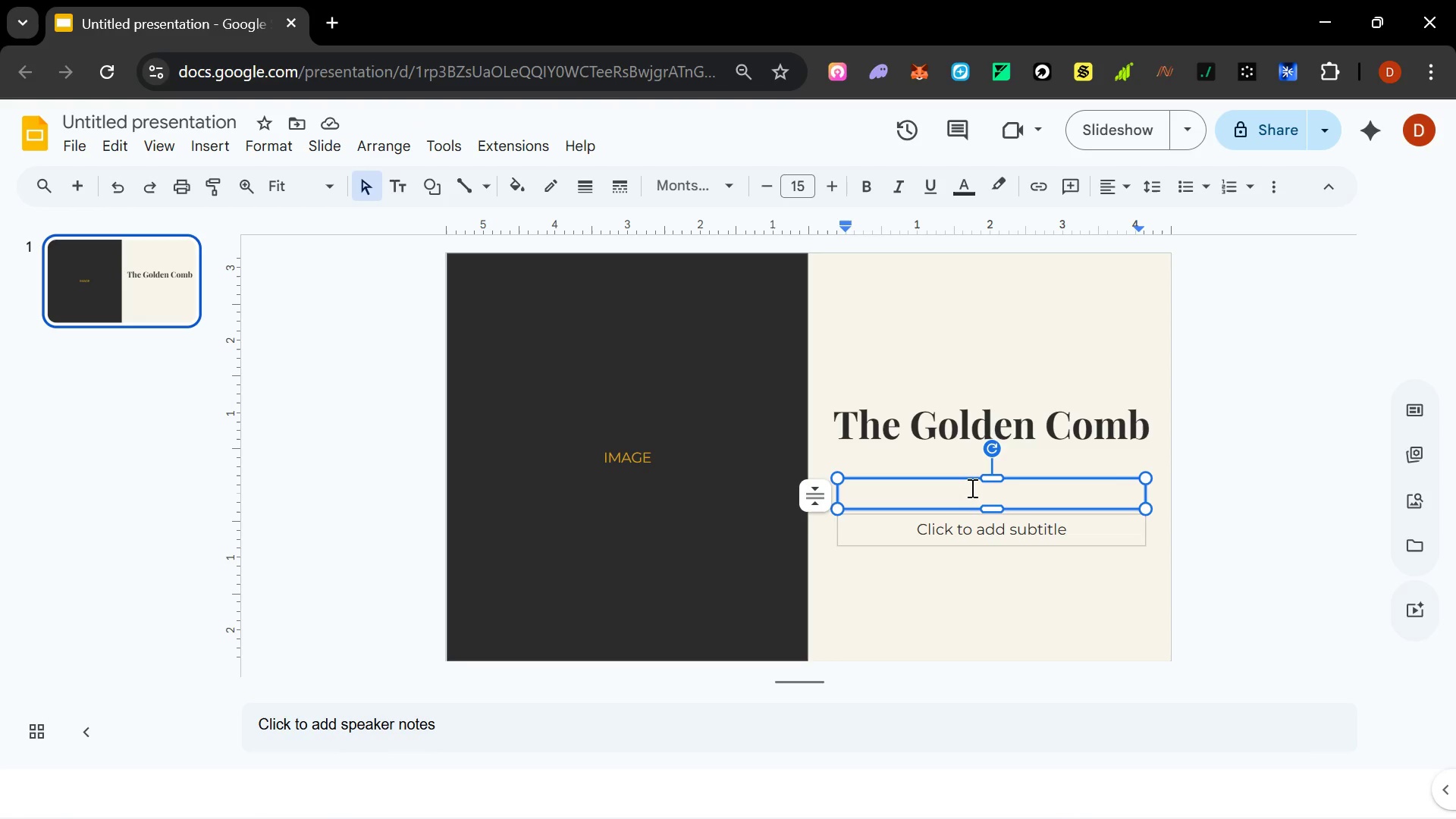 
wait(5.25)
 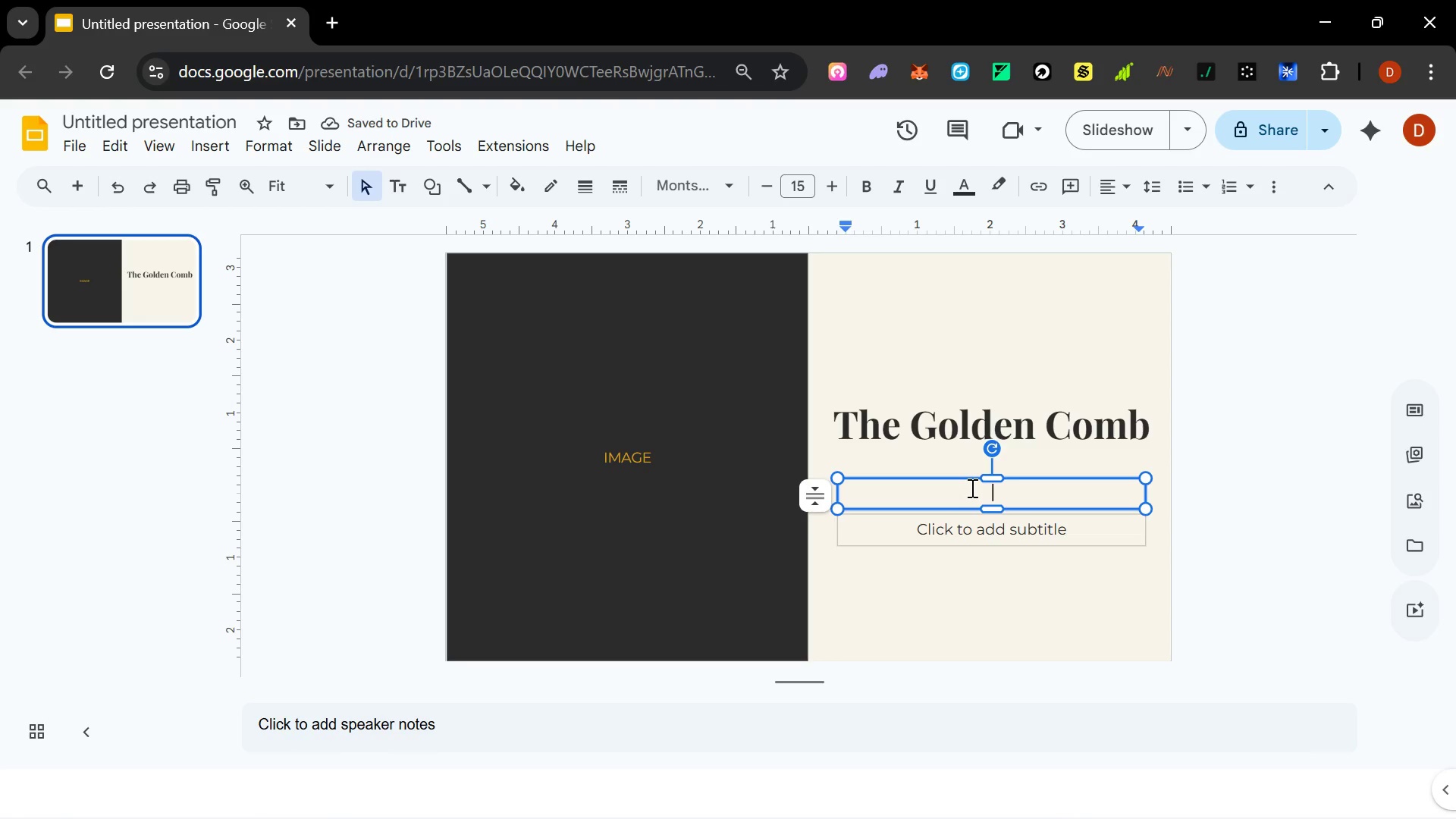 
type(Pure Local Honey)
 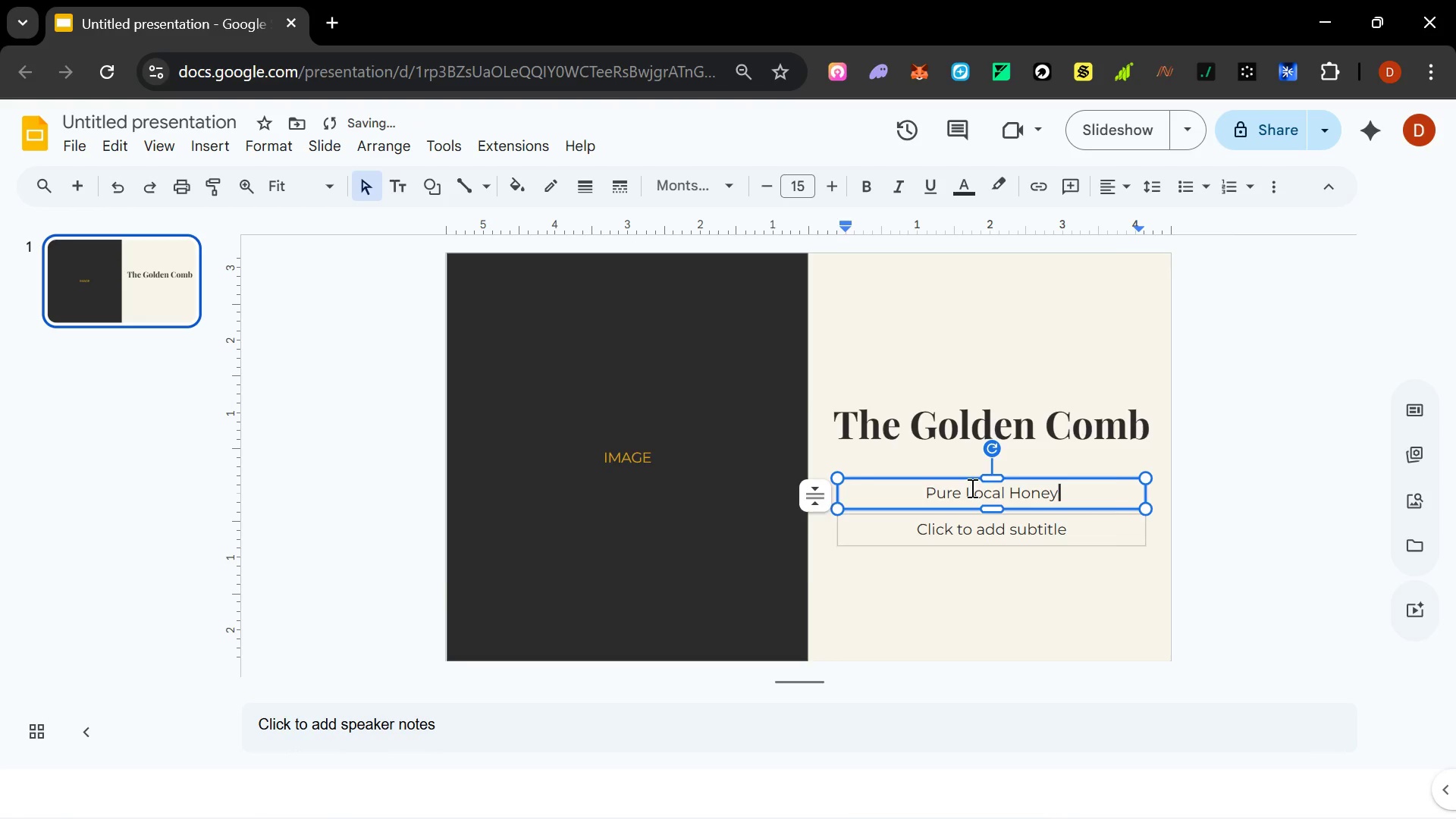 
 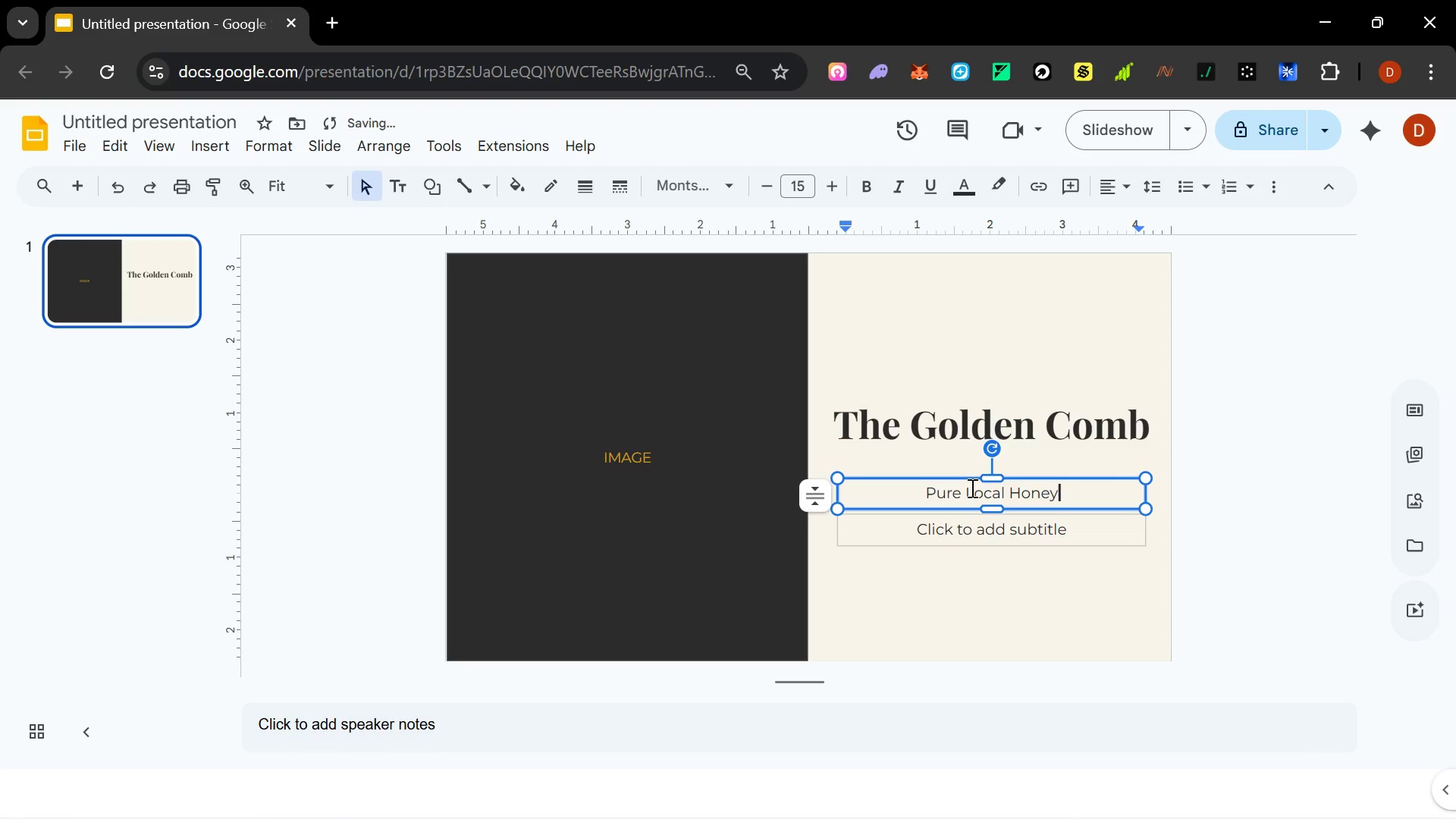 
key(Alt+AltLeft)
 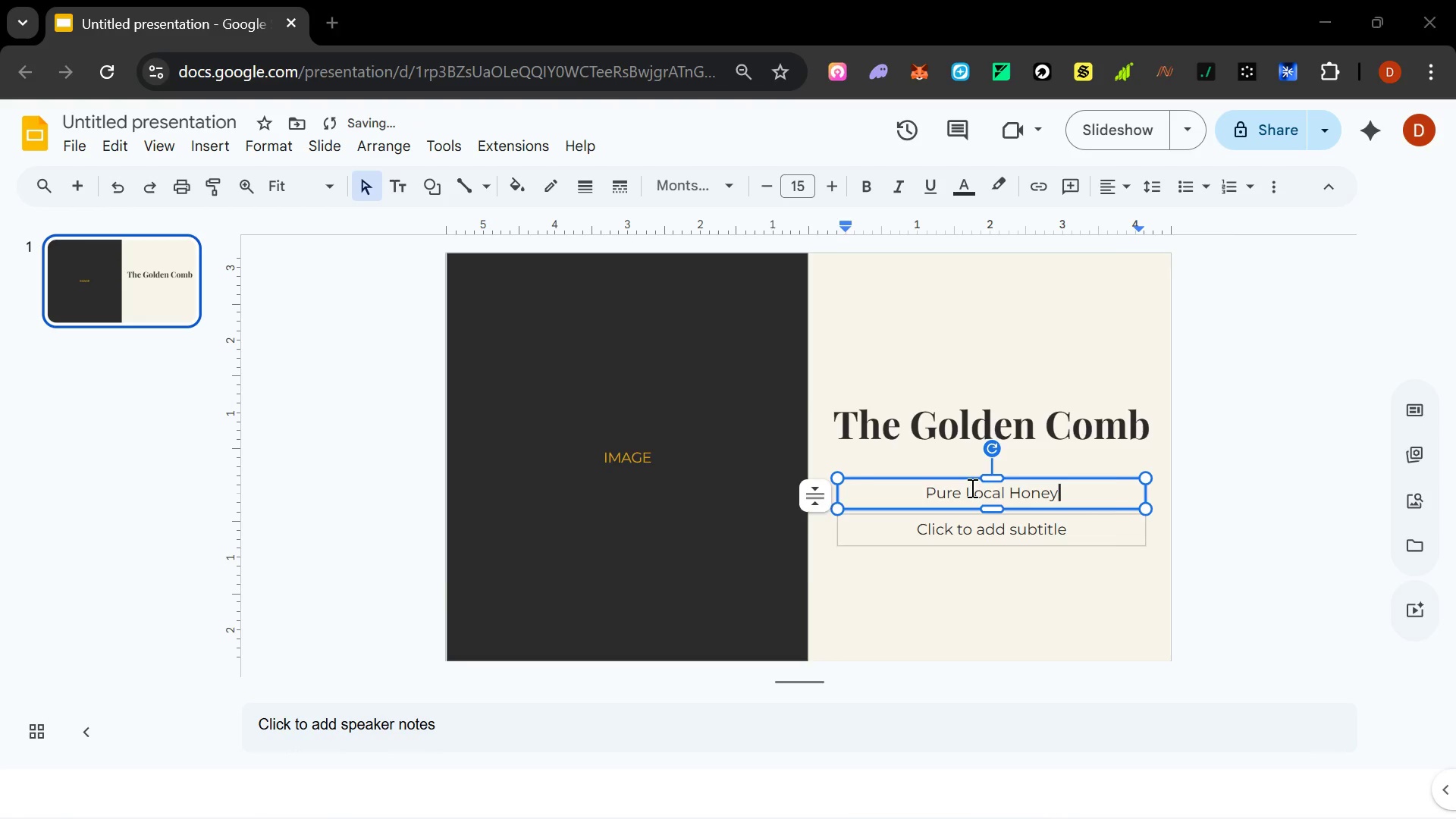 
key(Alt+Tab)